 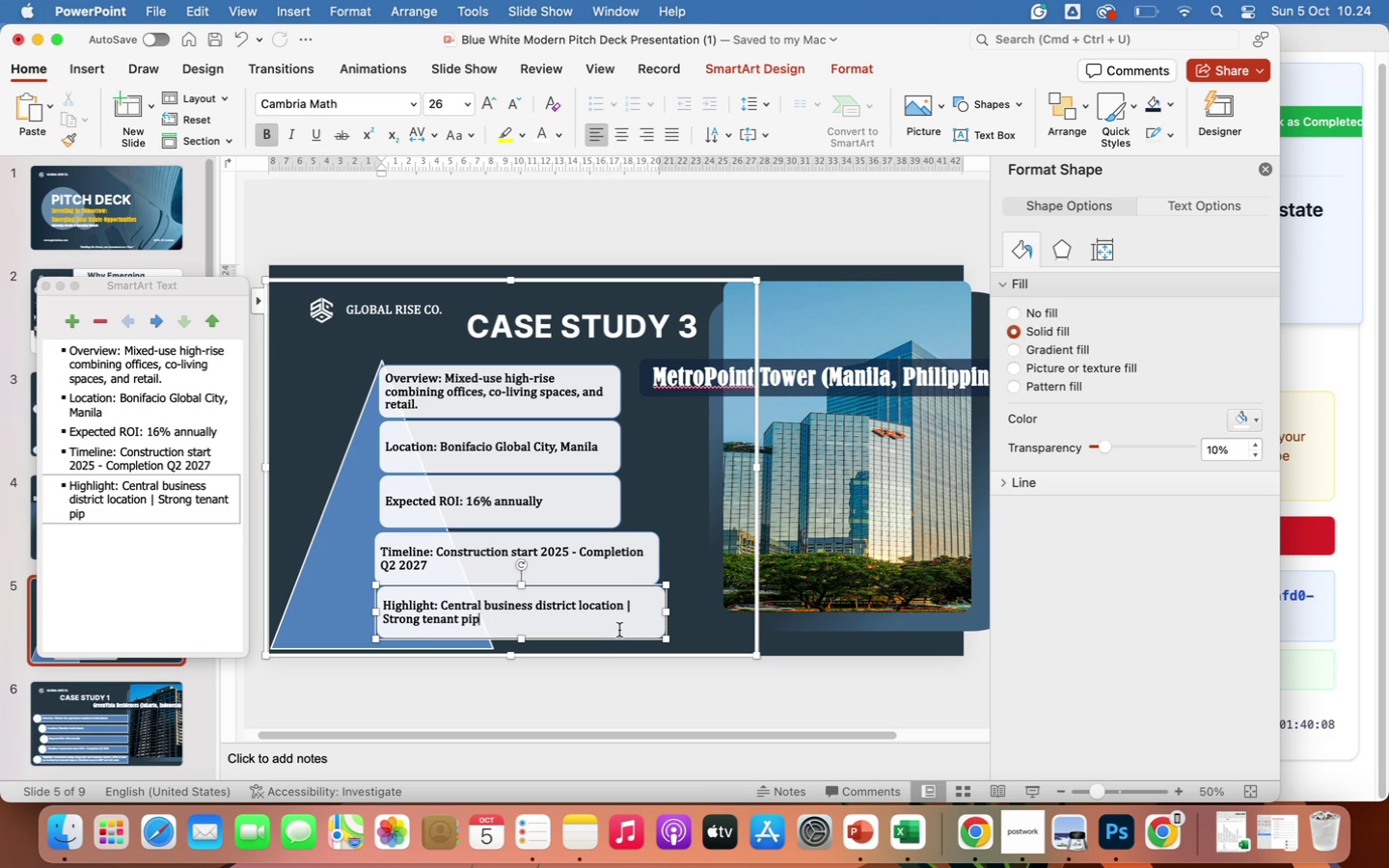 
type(eline from tech startup)
 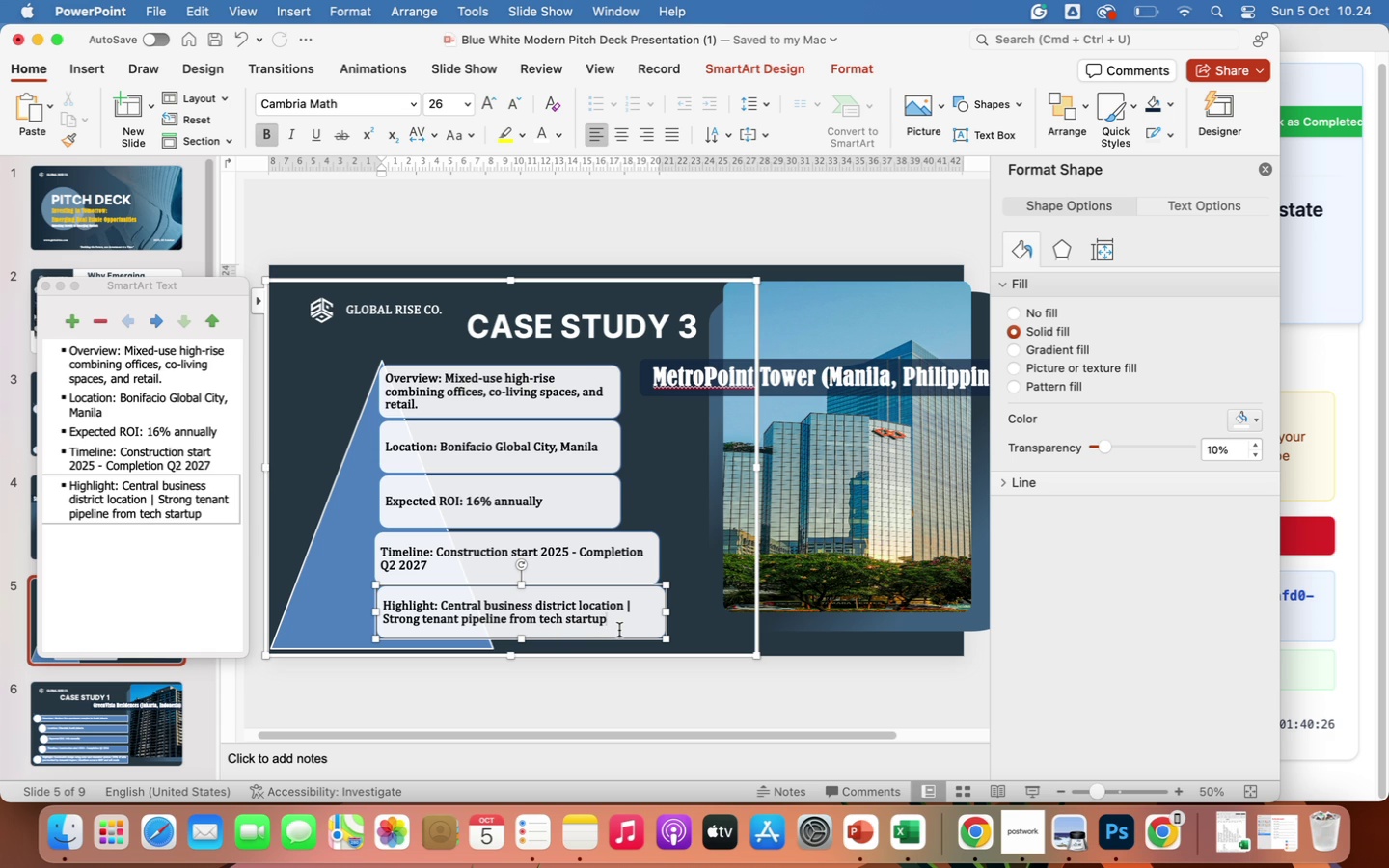 
wait(5.46)
 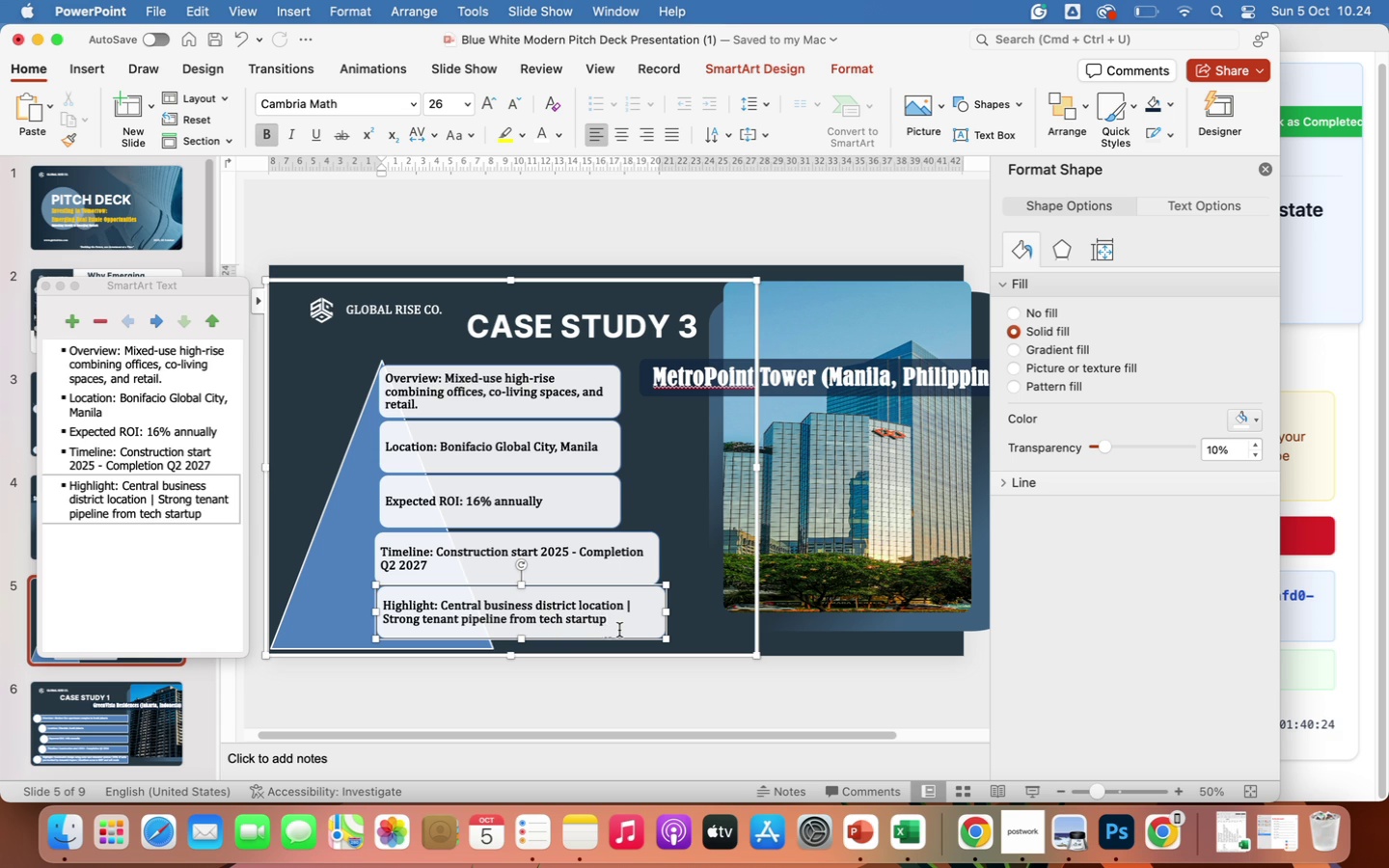 
key(S)
 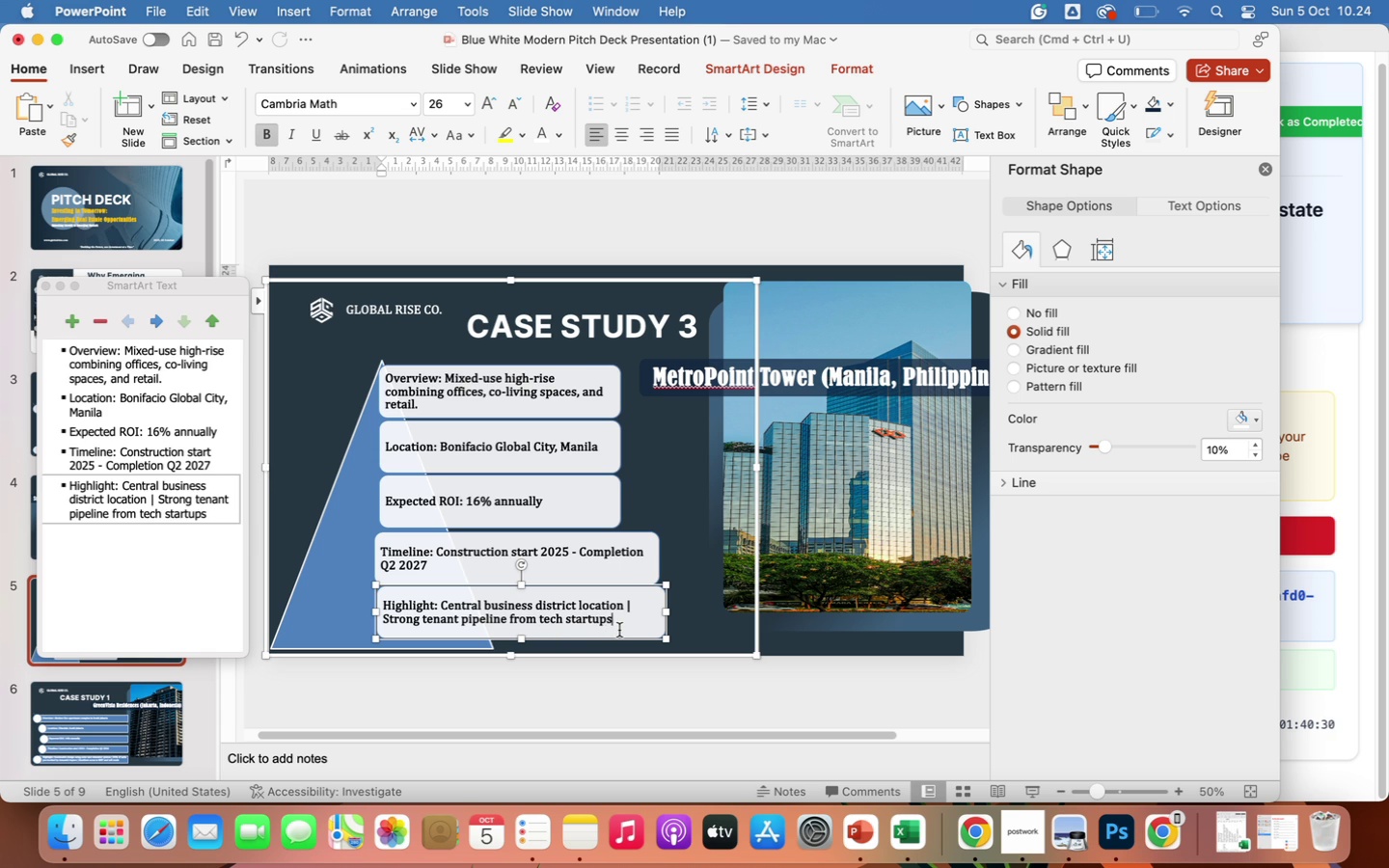 
key(Space)